 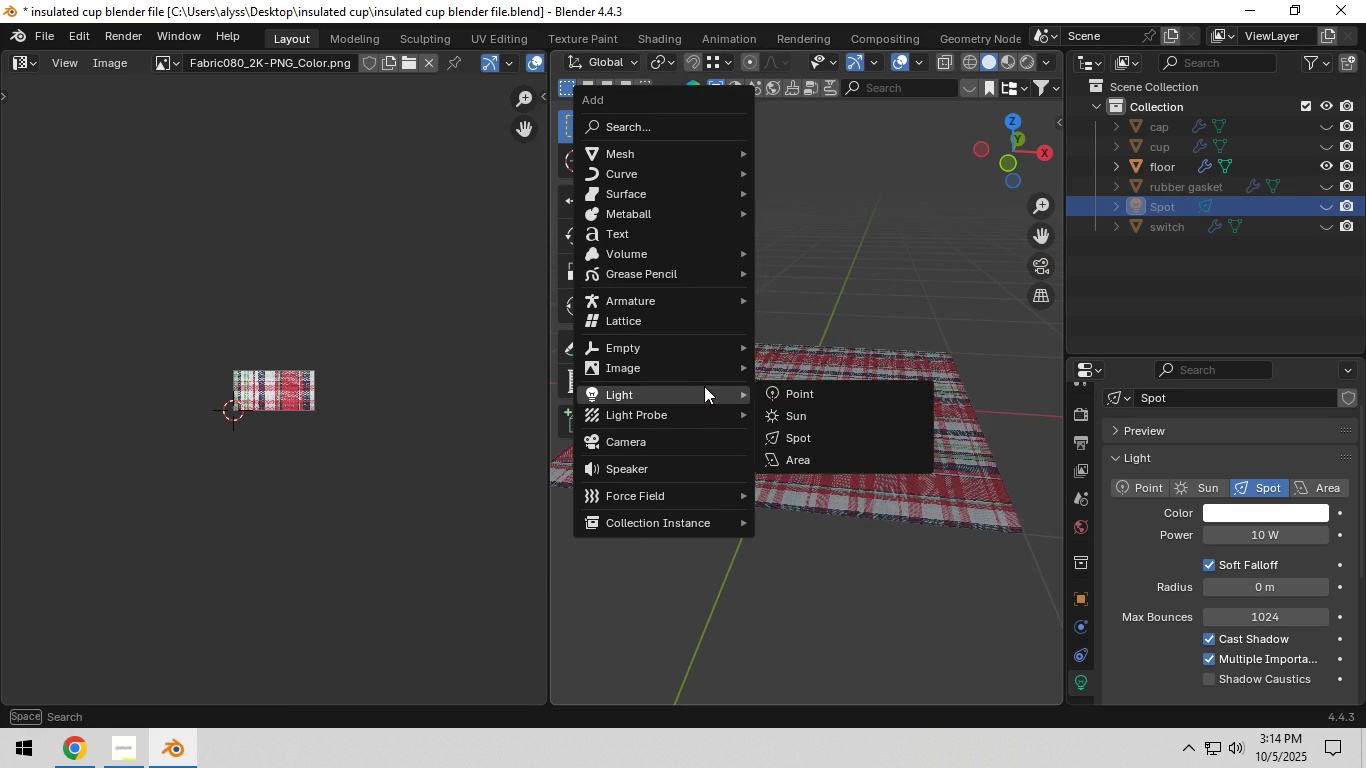 
left_click([833, 153])
 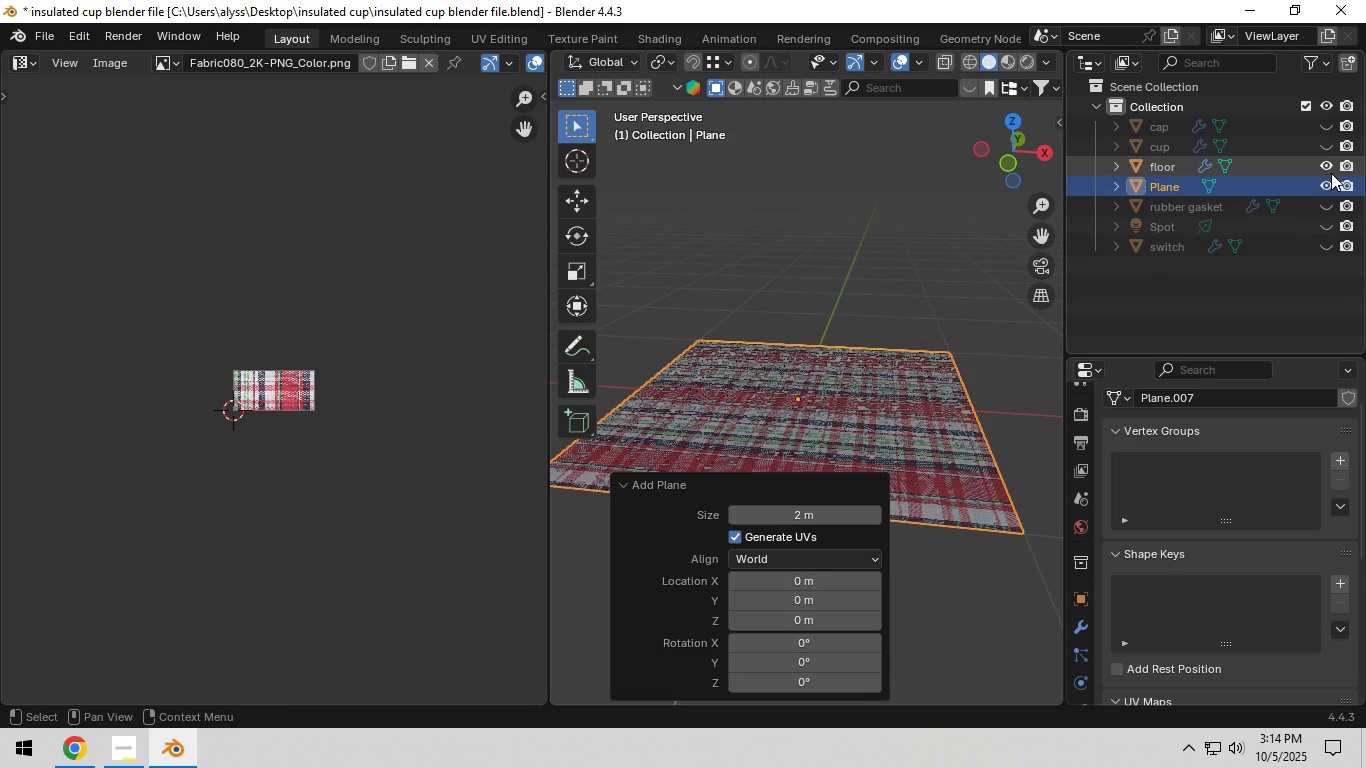 
left_click([1331, 169])
 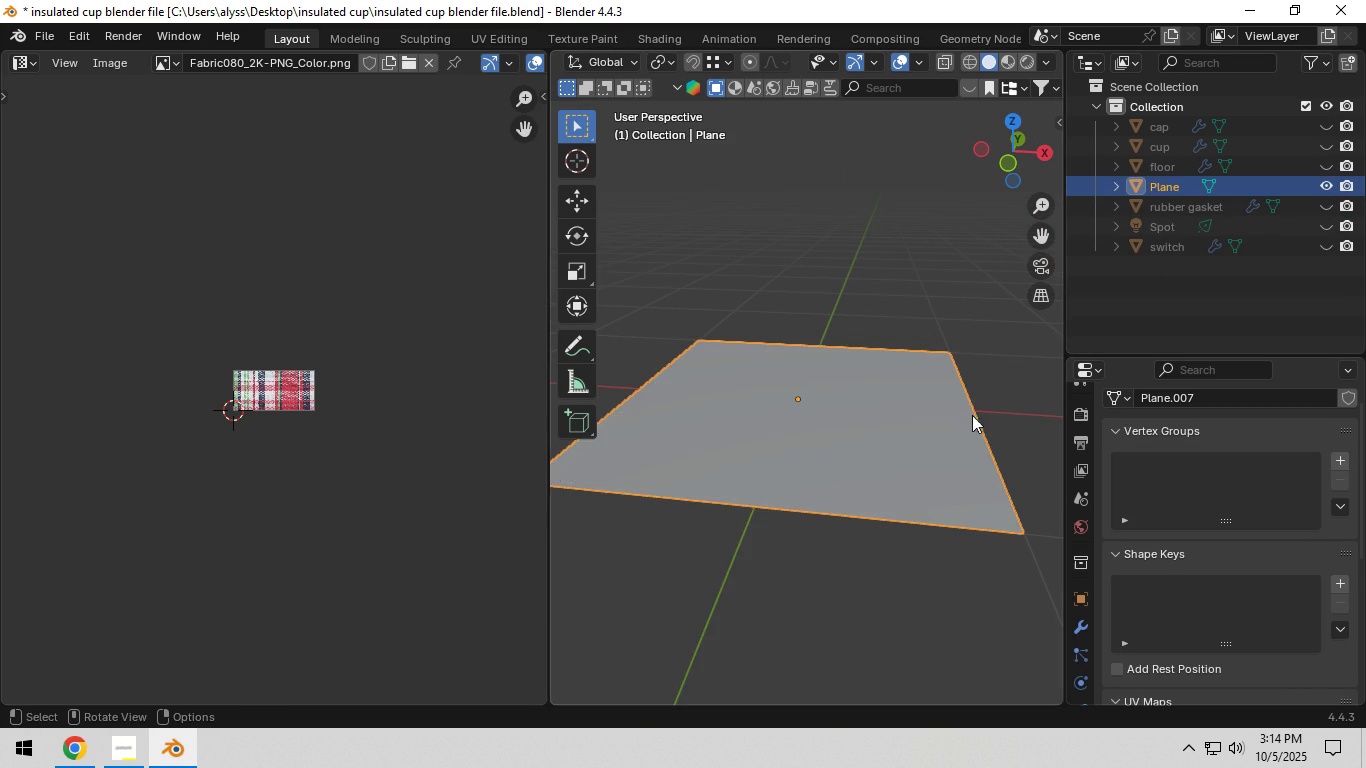 
scroll: coordinate [957, 427], scroll_direction: up, amount: 4.0
 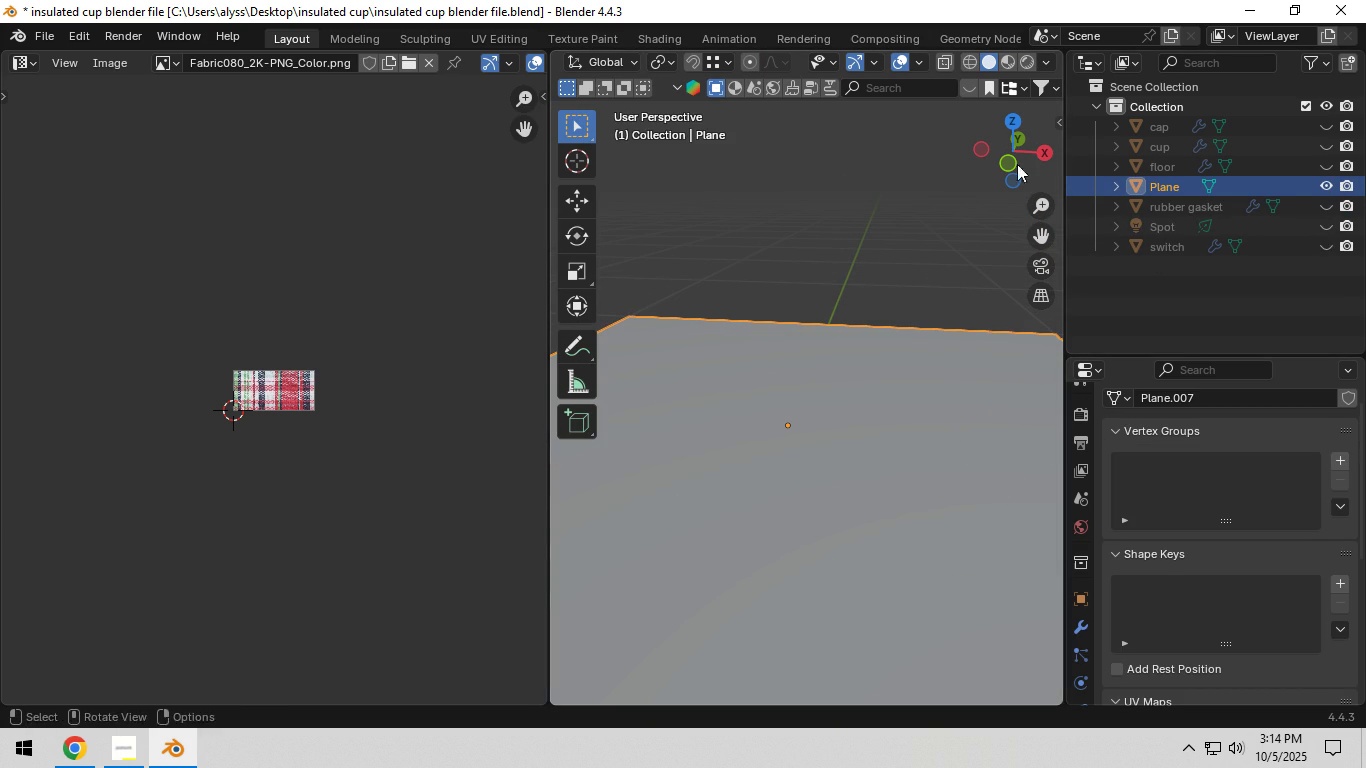 
left_click([1032, 65])
 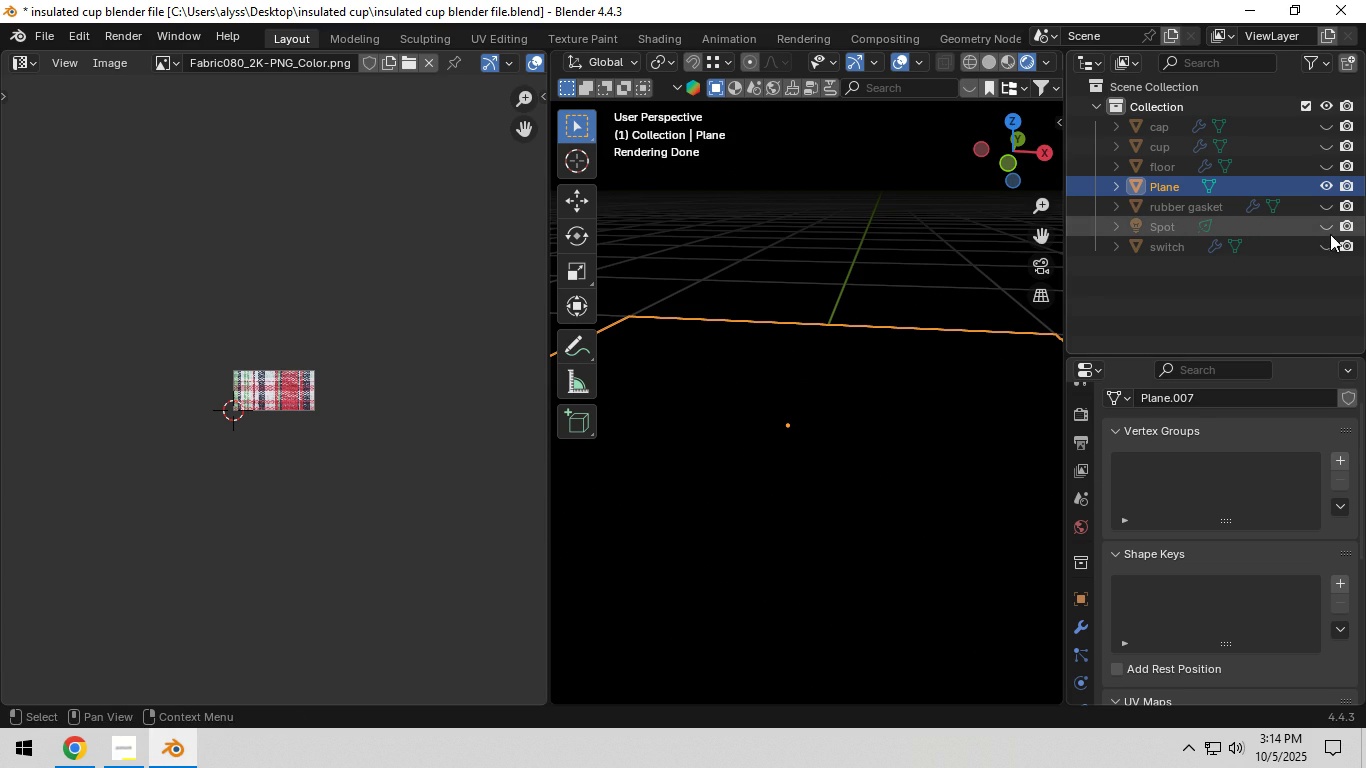 
left_click([1328, 228])
 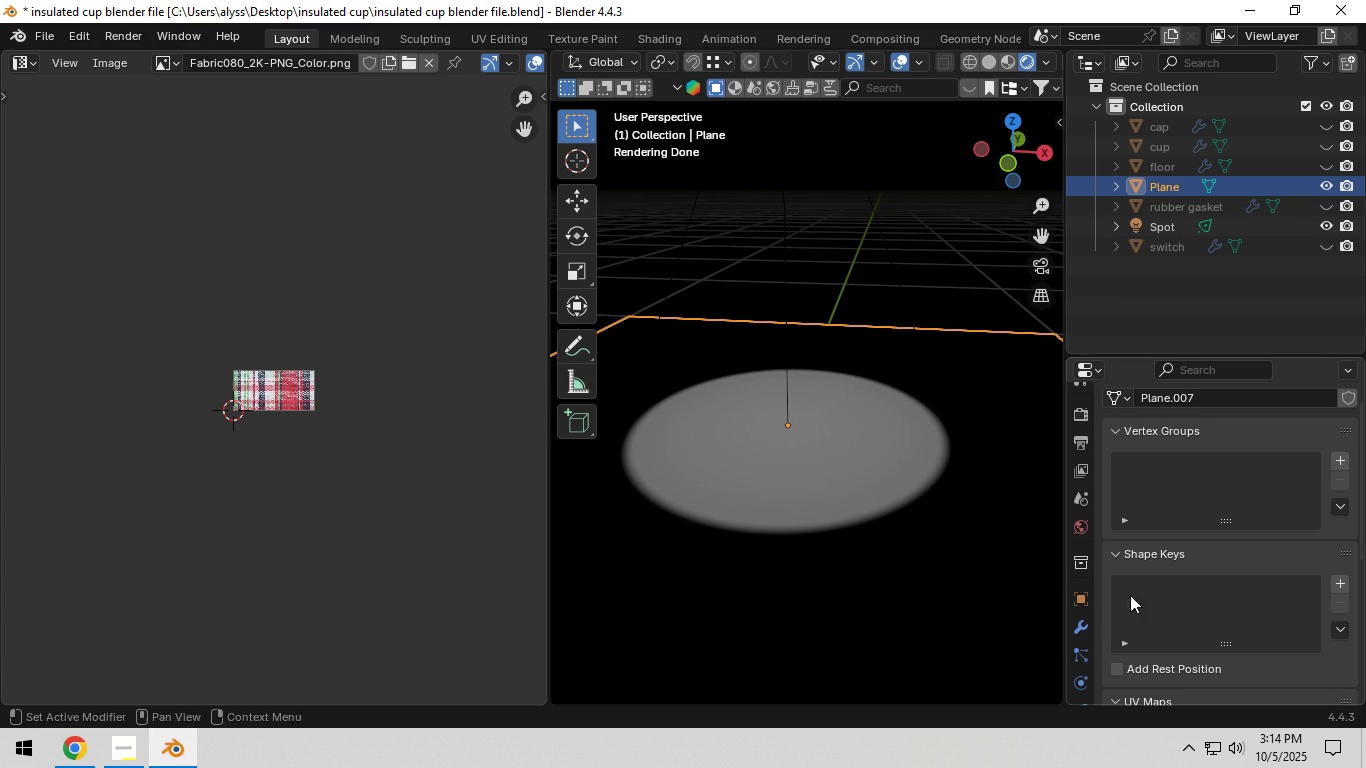 
scroll: coordinate [1082, 664], scroll_direction: down, amount: 6.0
 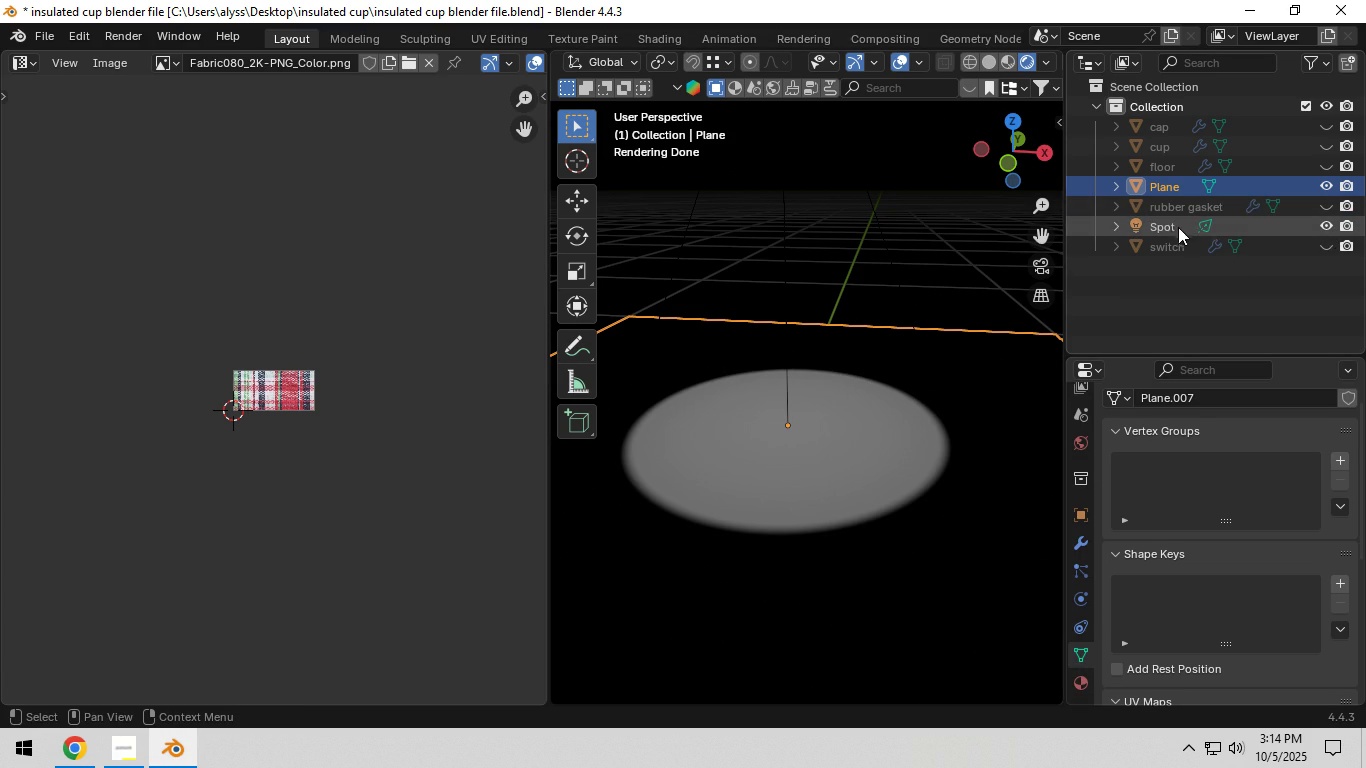 
left_click([1171, 230])